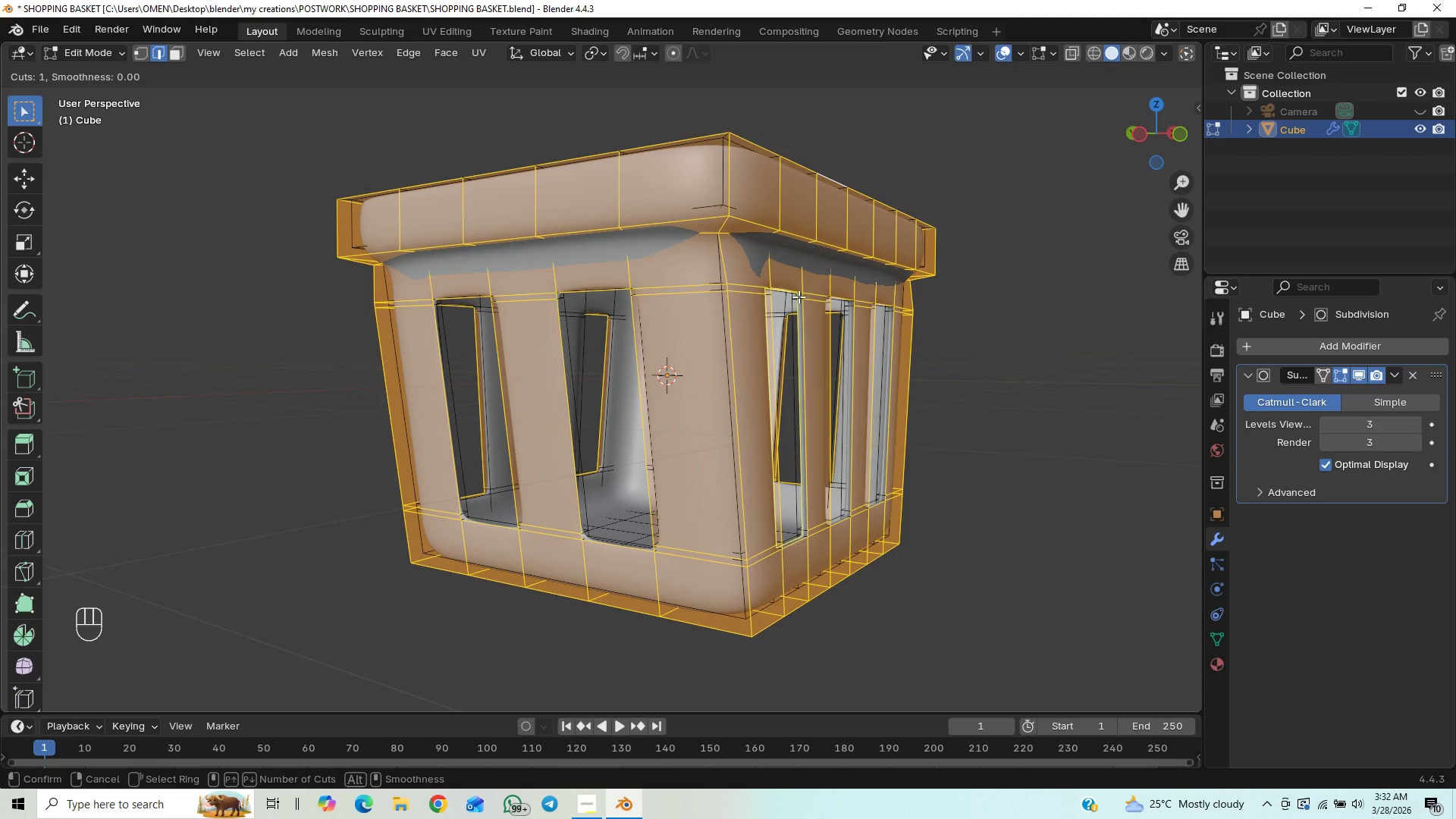 
left_click([799, 297])
 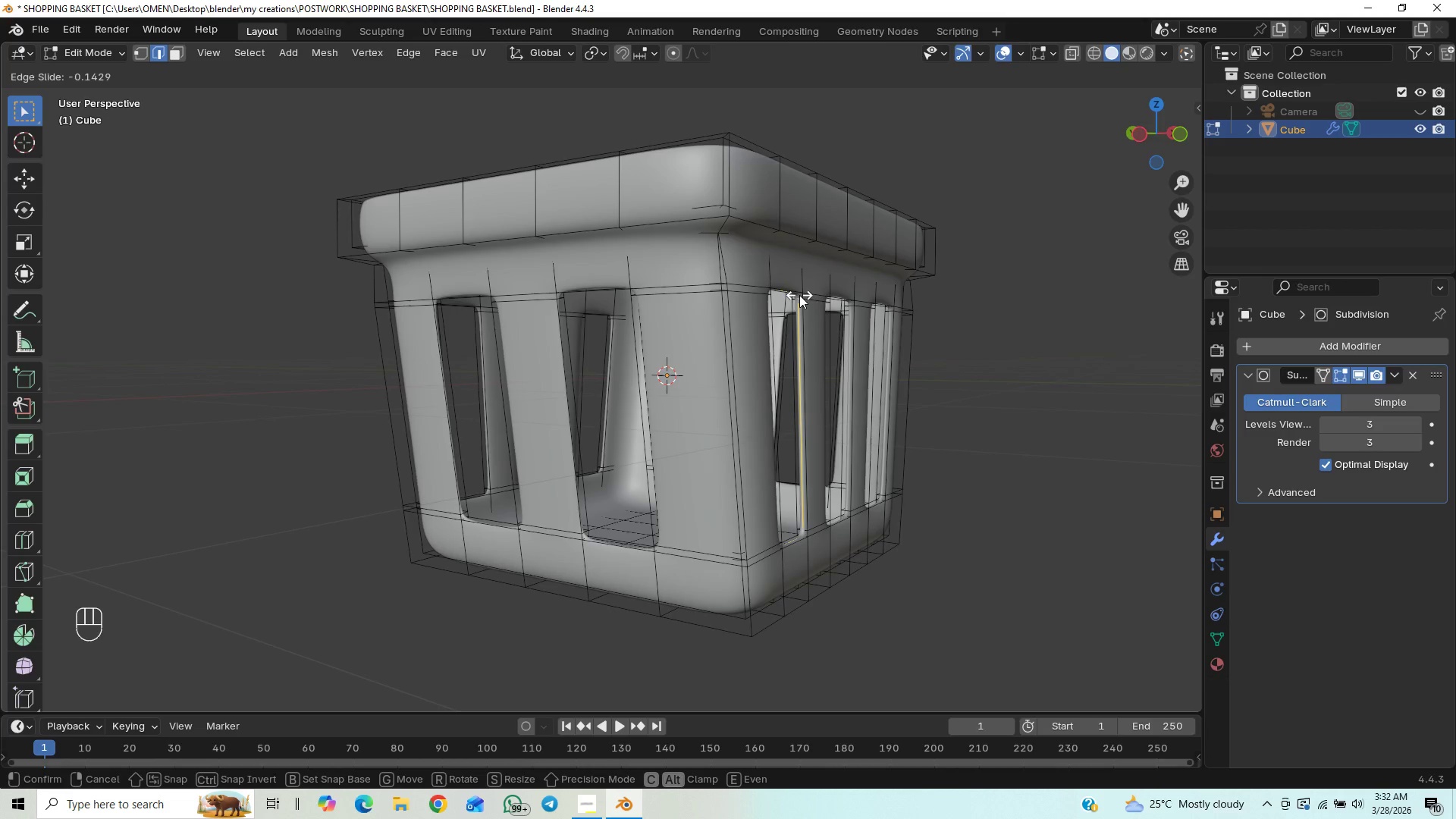 
right_click([799, 295])
 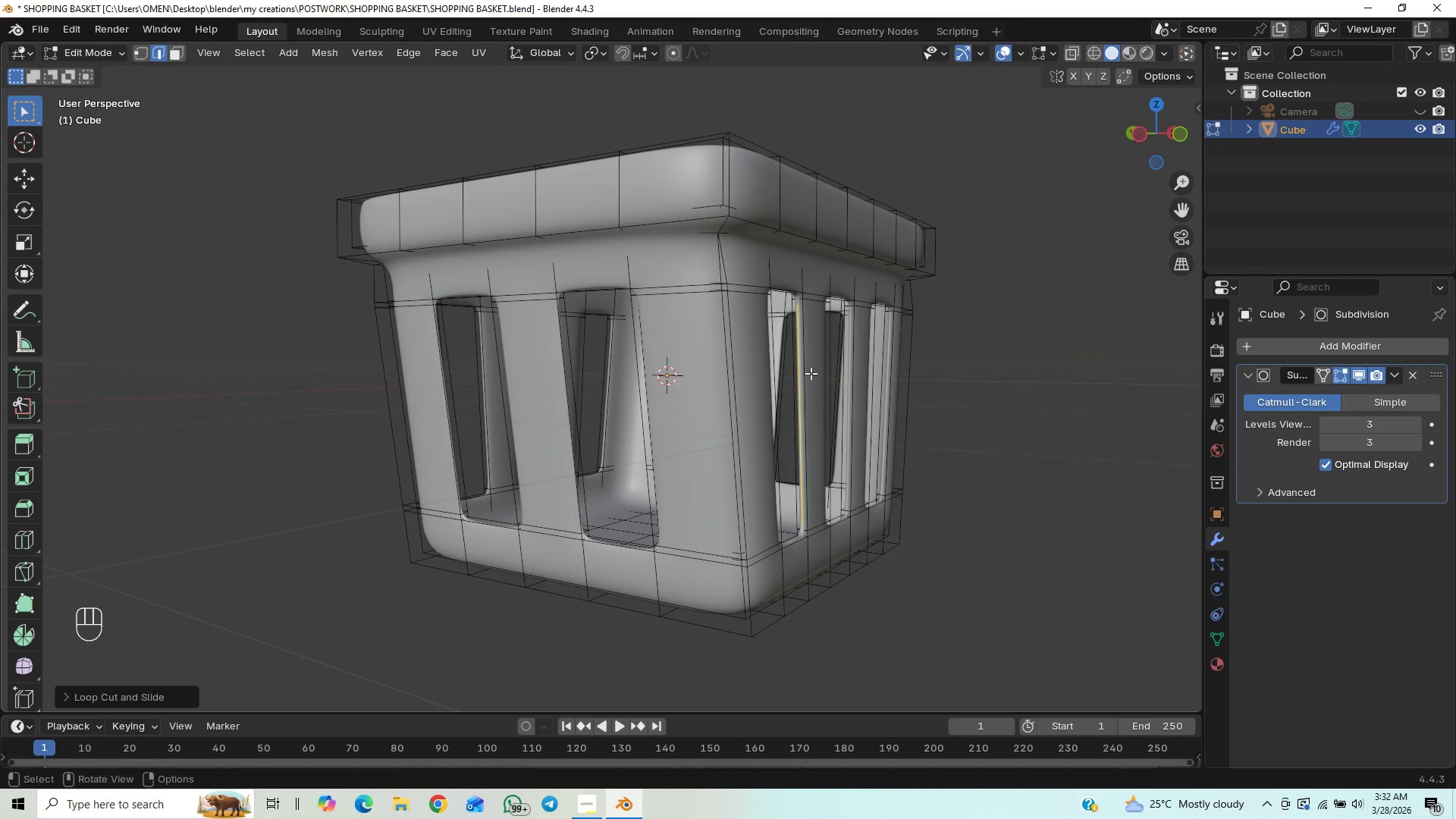 
scroll: coordinate [809, 372], scroll_direction: up, amount: 1.0
 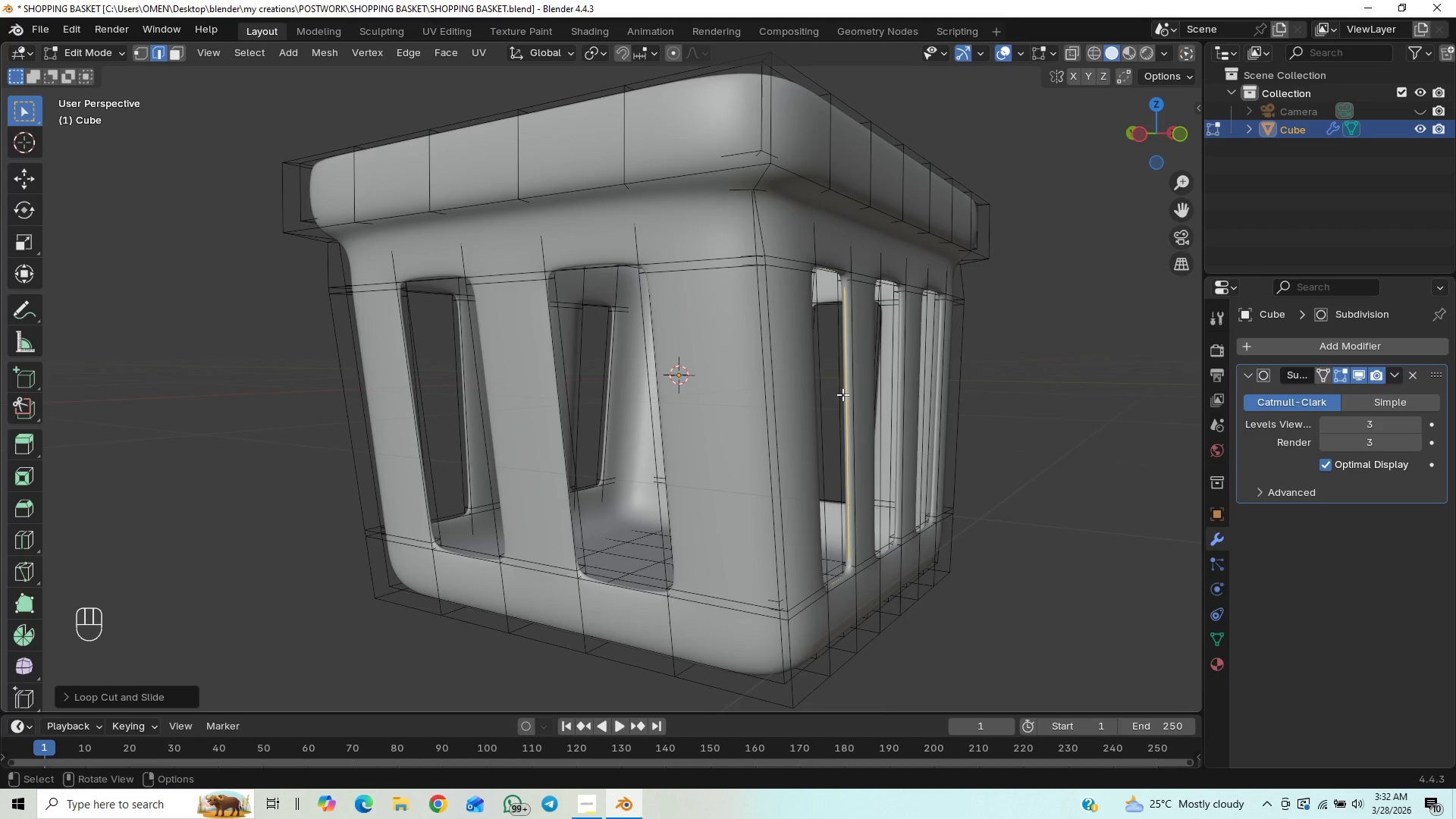 
key(Tab)
 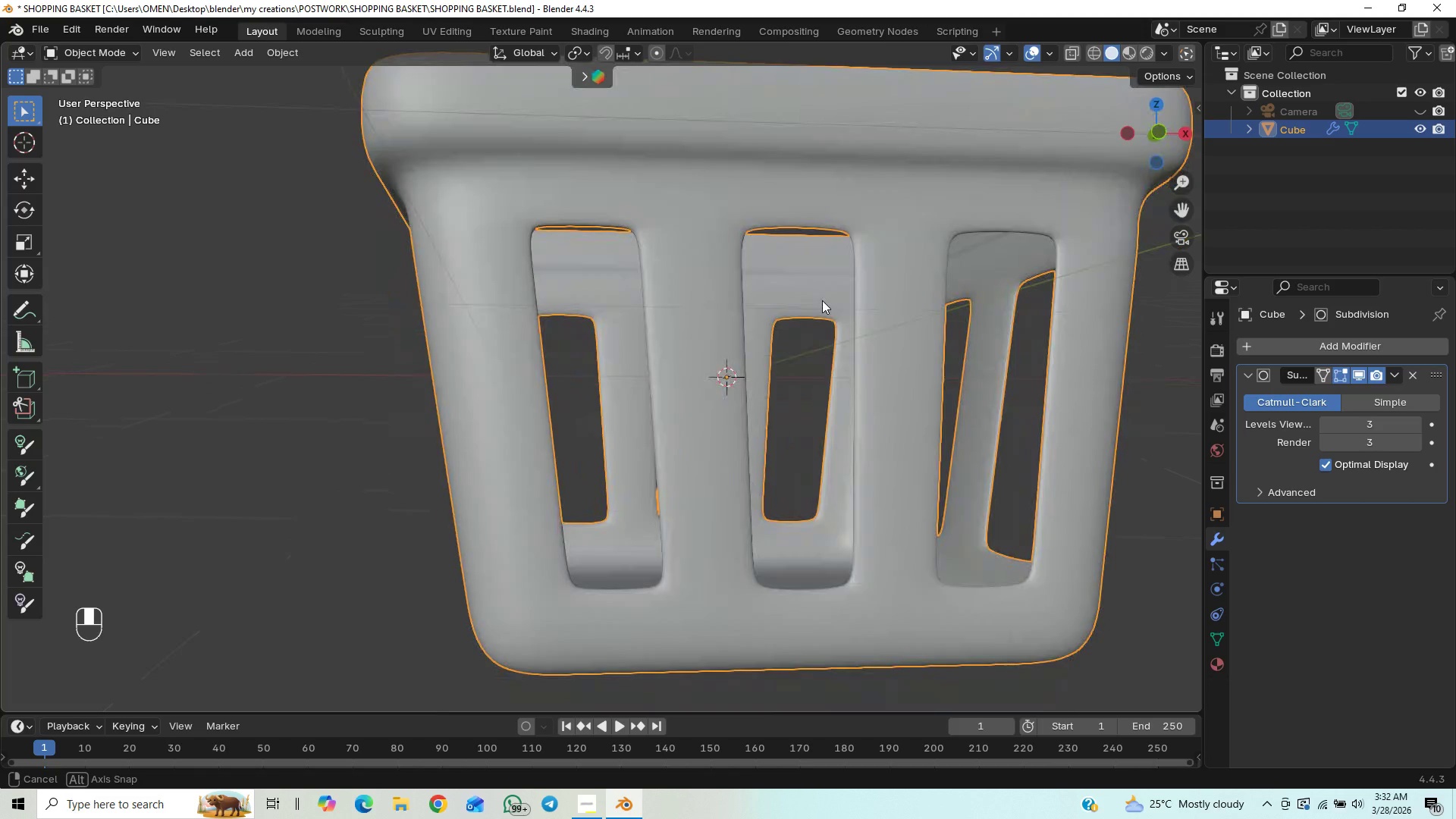 
wait(6.22)
 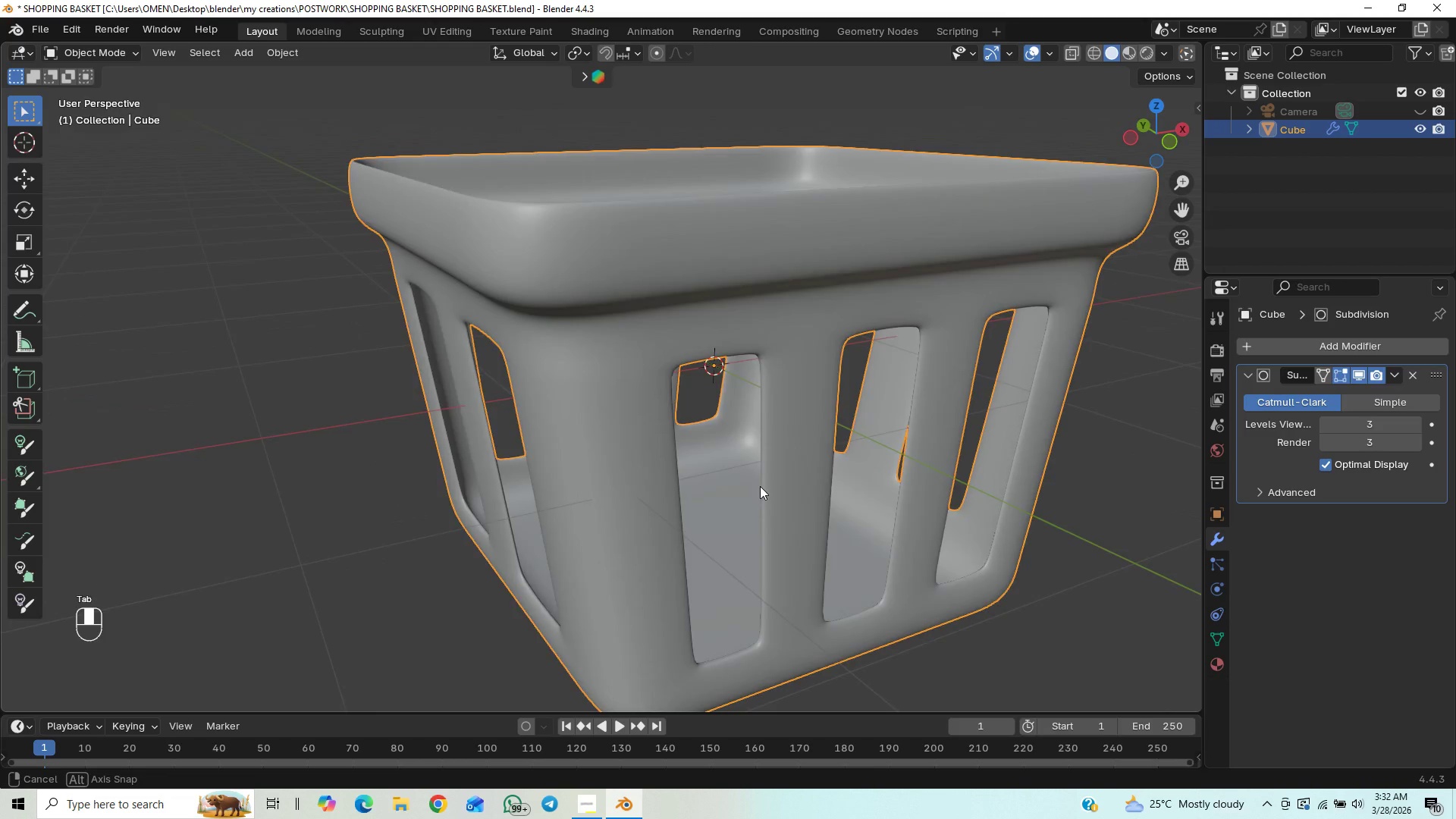 
key(Control+Z)
 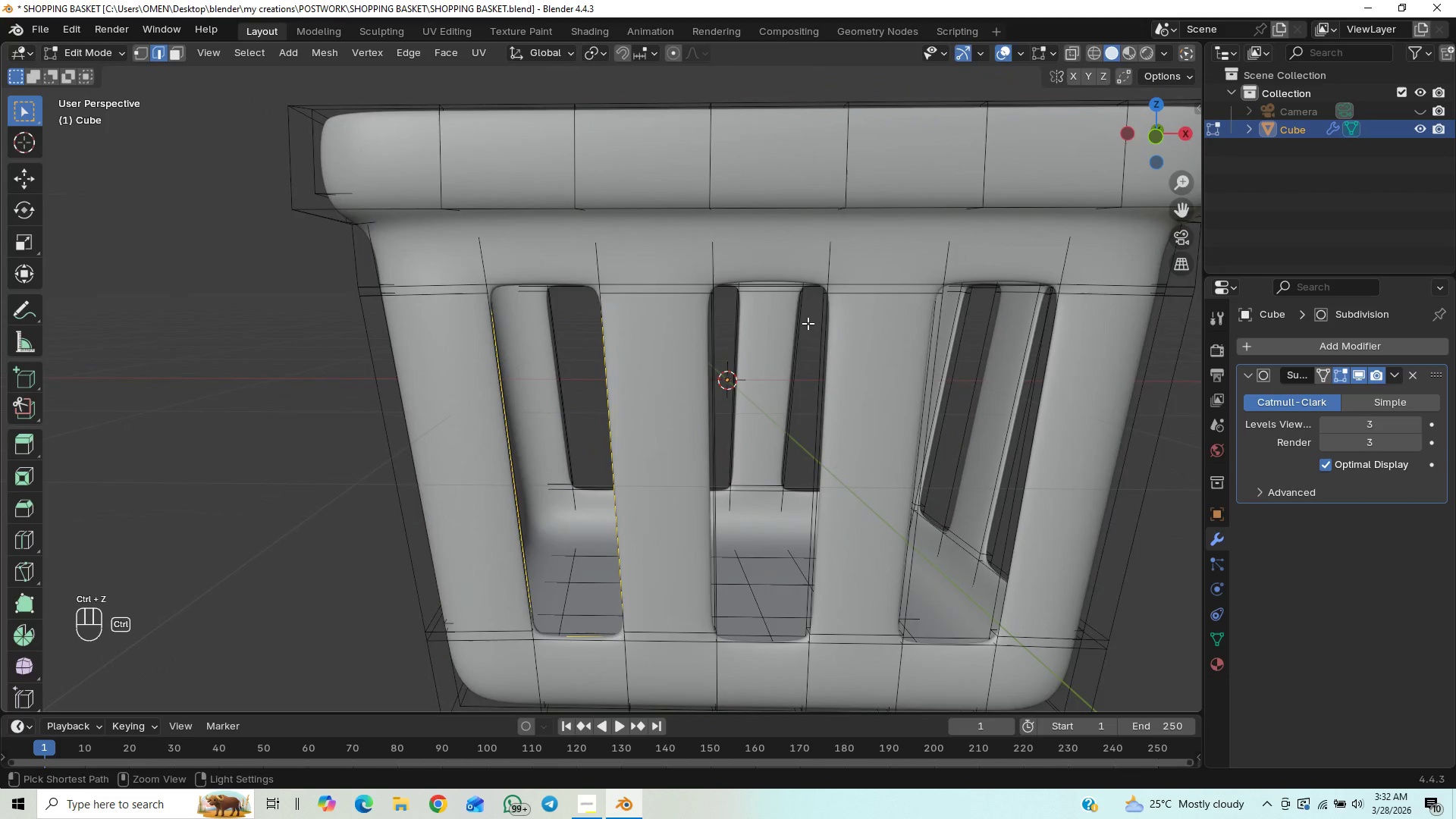 
key(Control+Z)
 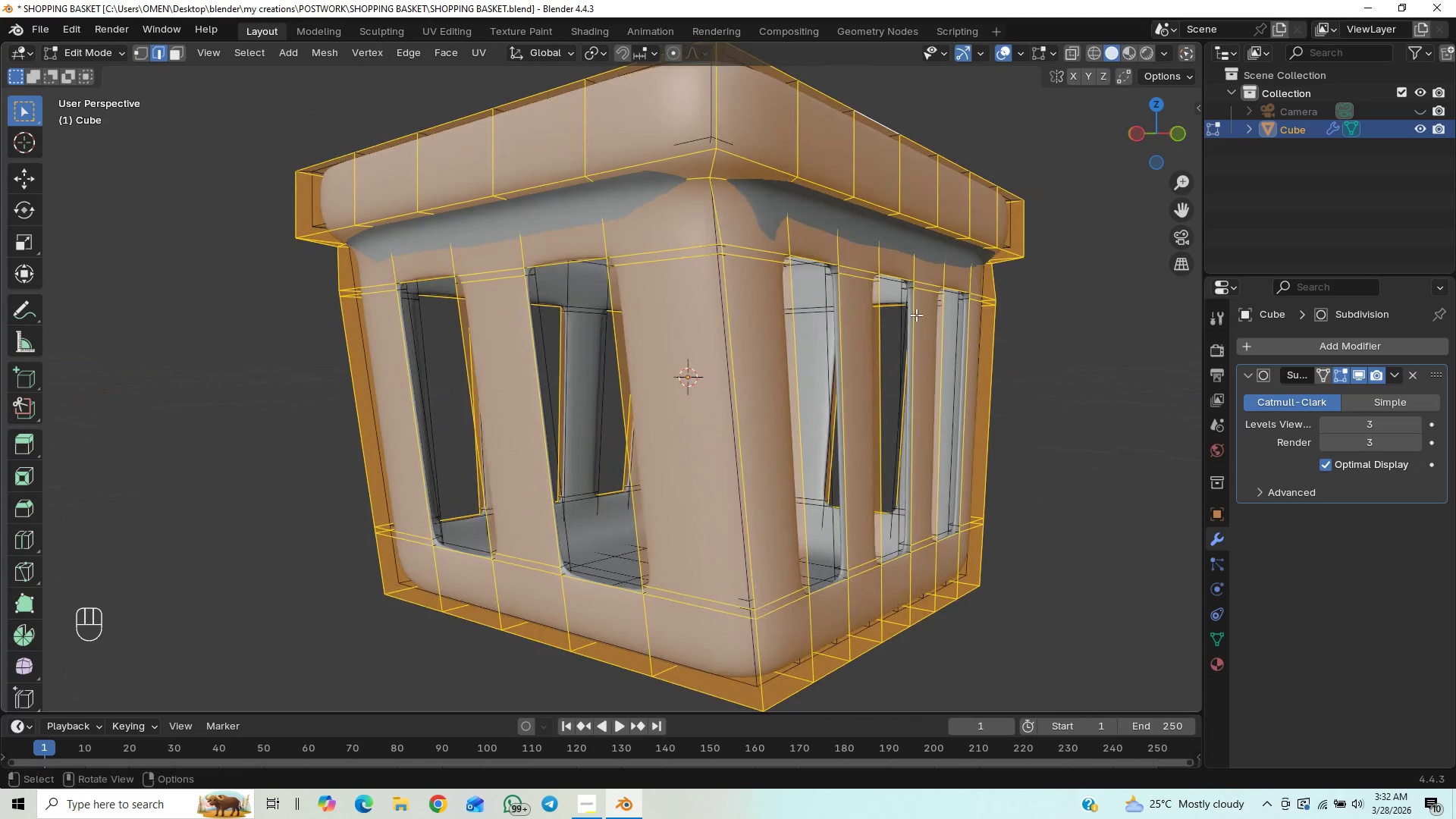 
wait(6.23)
 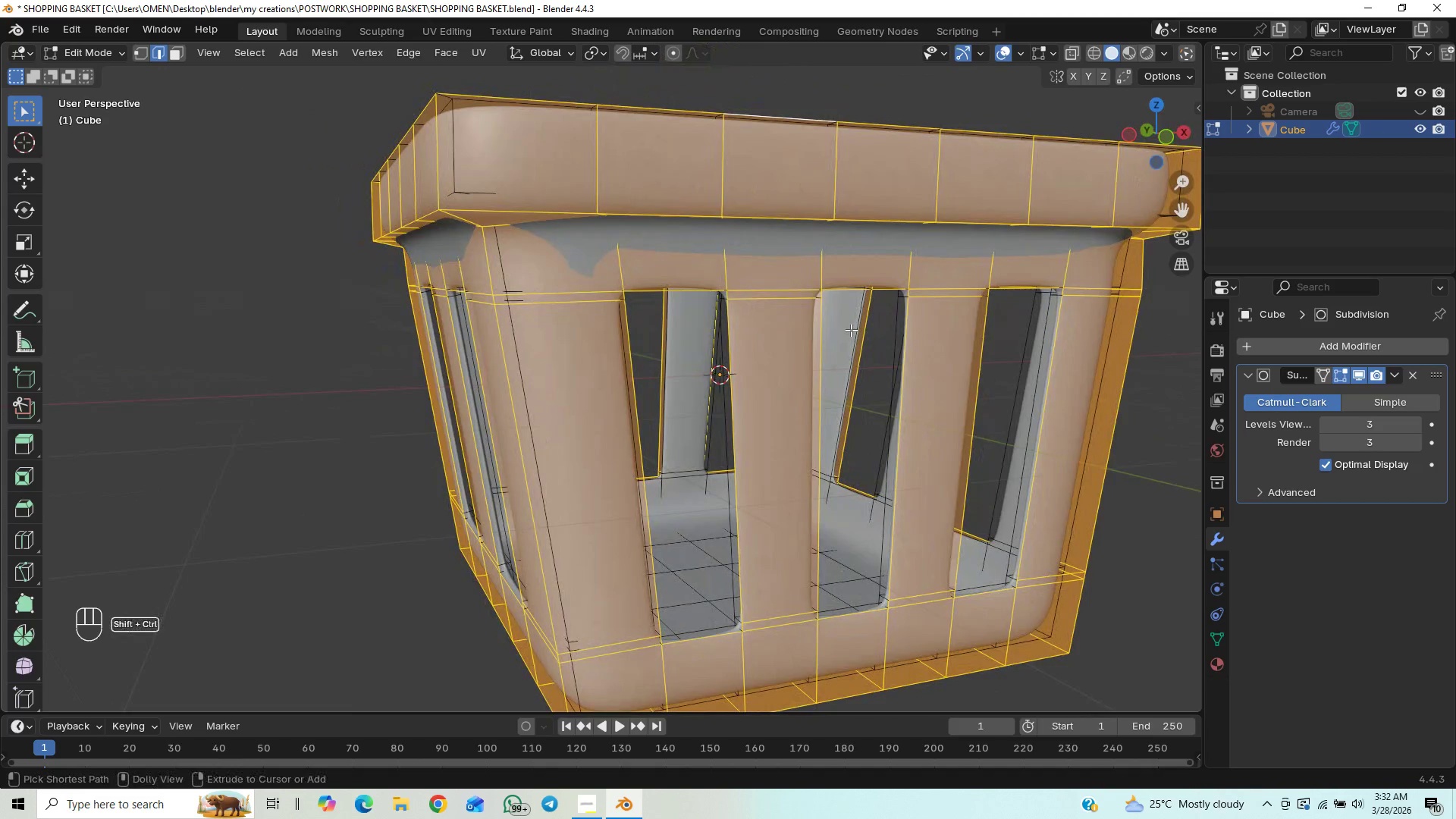 
key(Control+Shift+Z)
 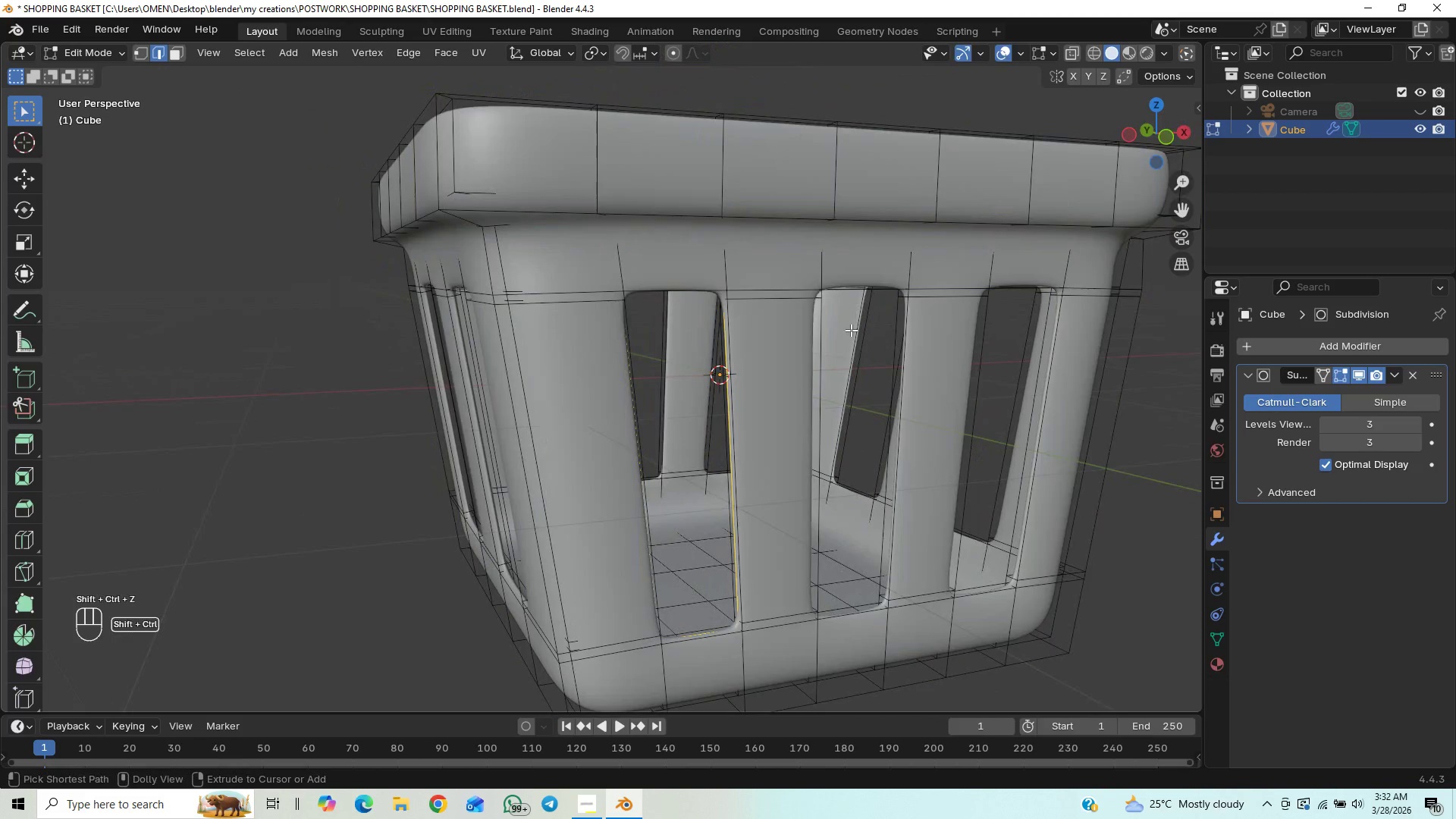 
key(Control+Shift+Z)
 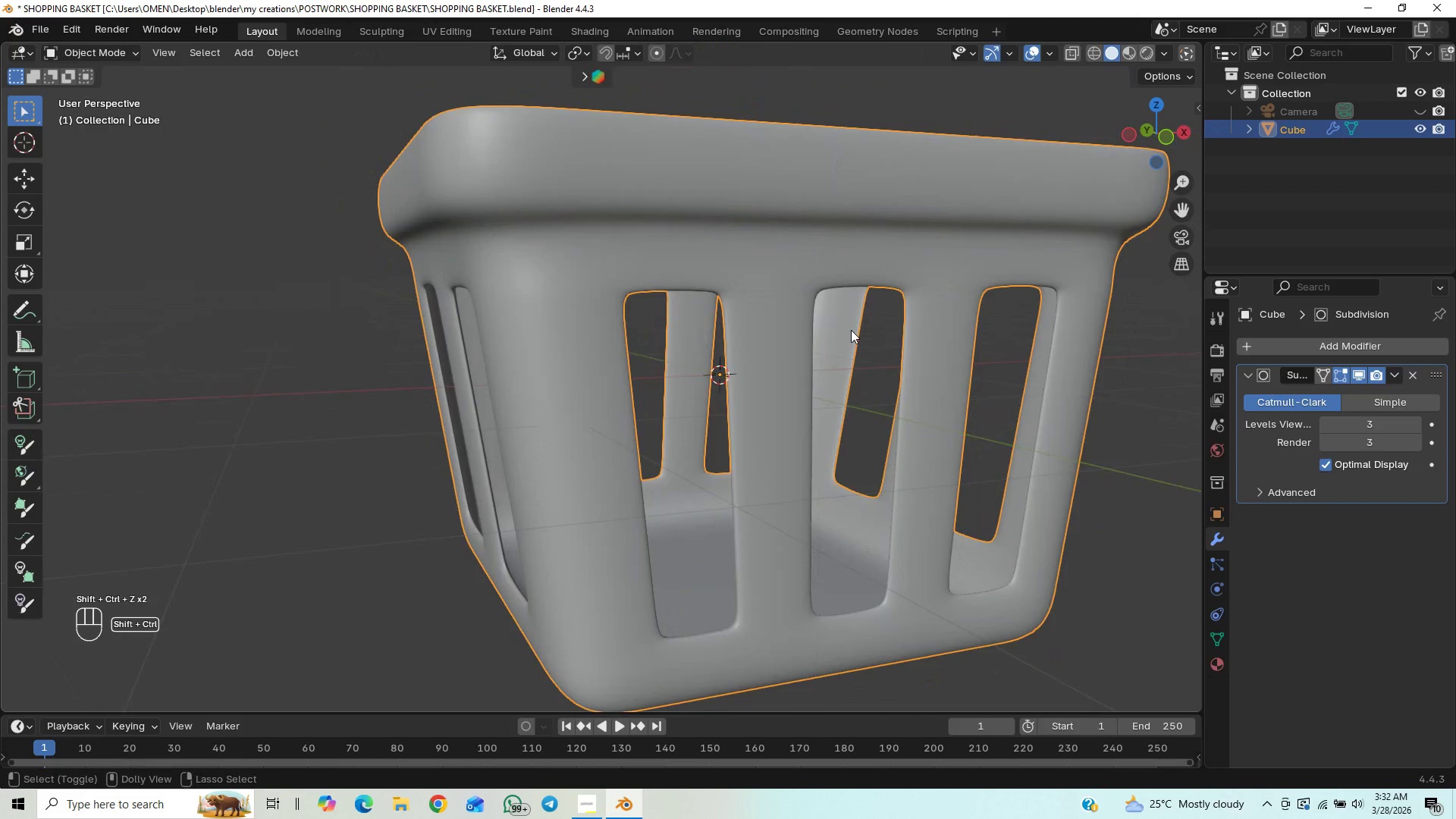 
key(Control+Shift+Z)
 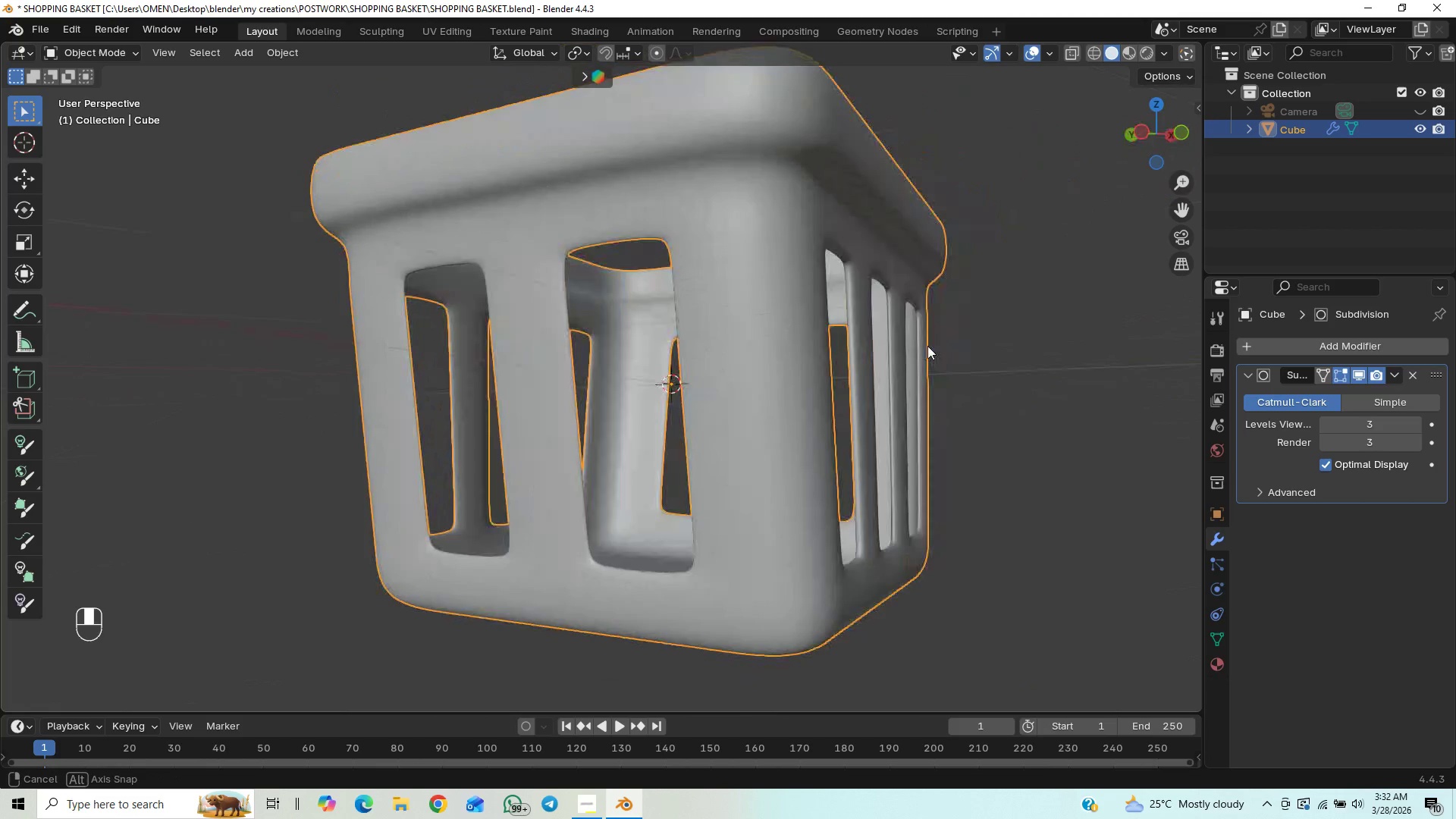 
wait(5.61)
 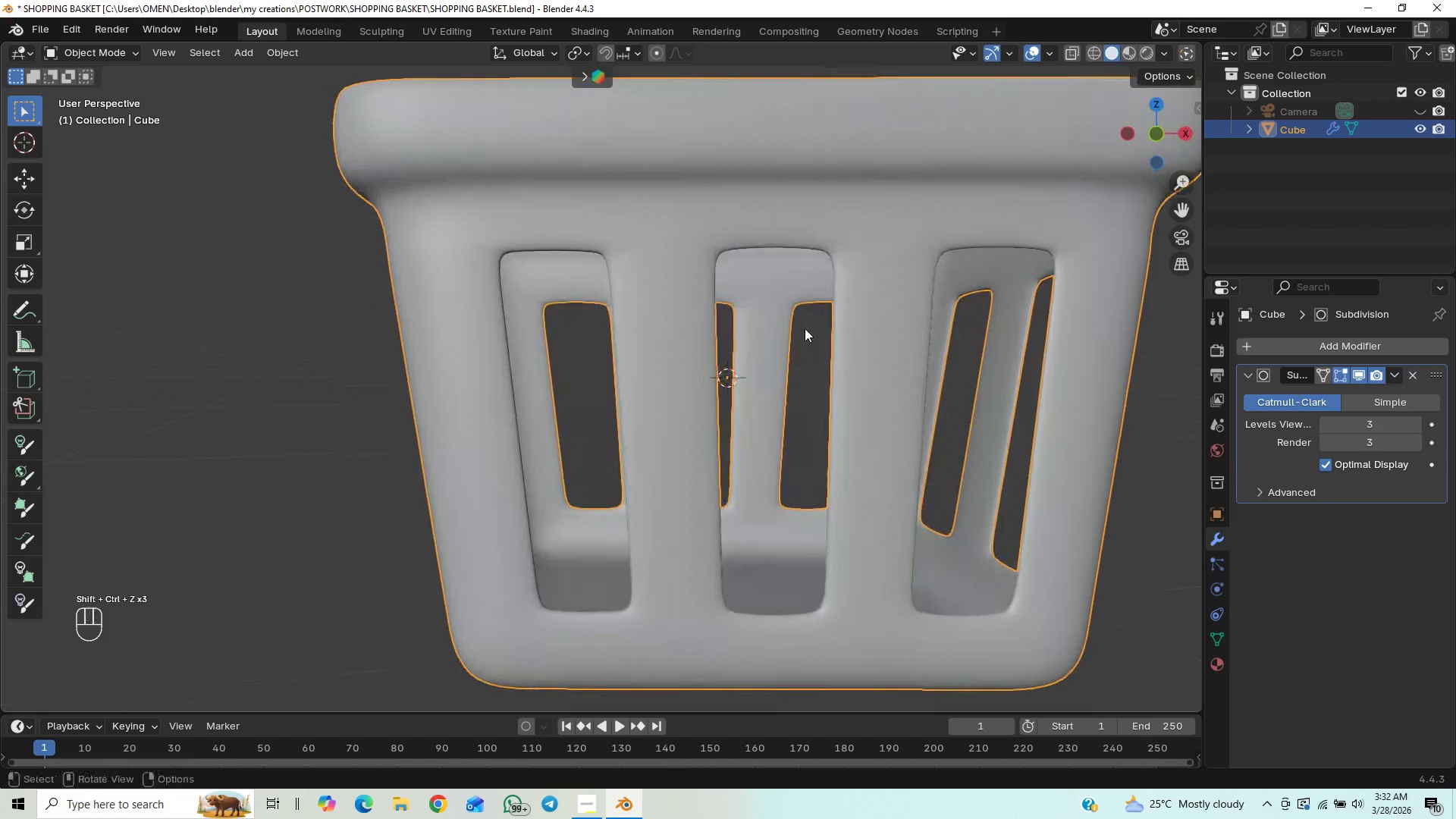 
key(Tab)
 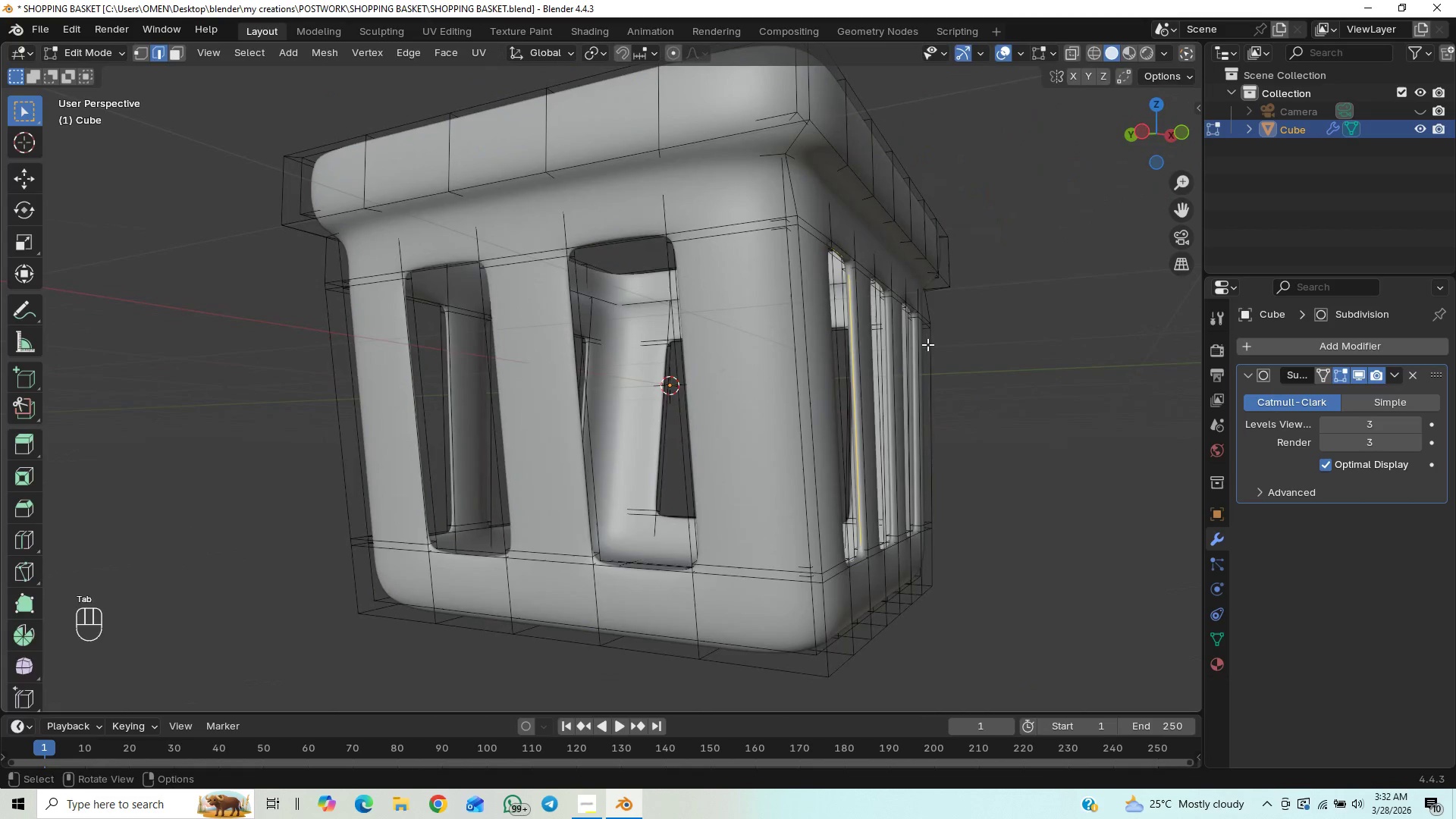 
key(Tab)
 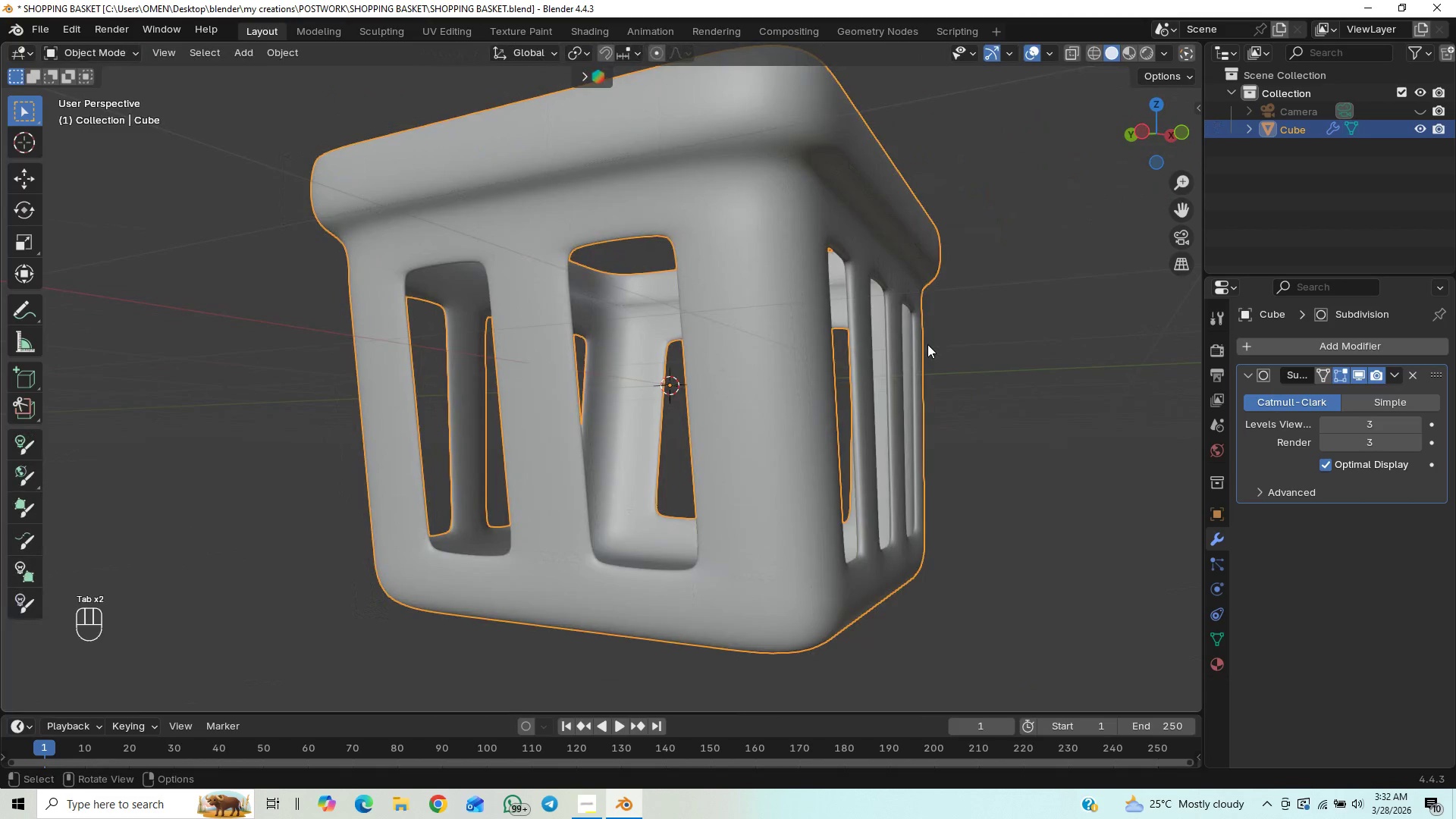 
key(Control+S)
 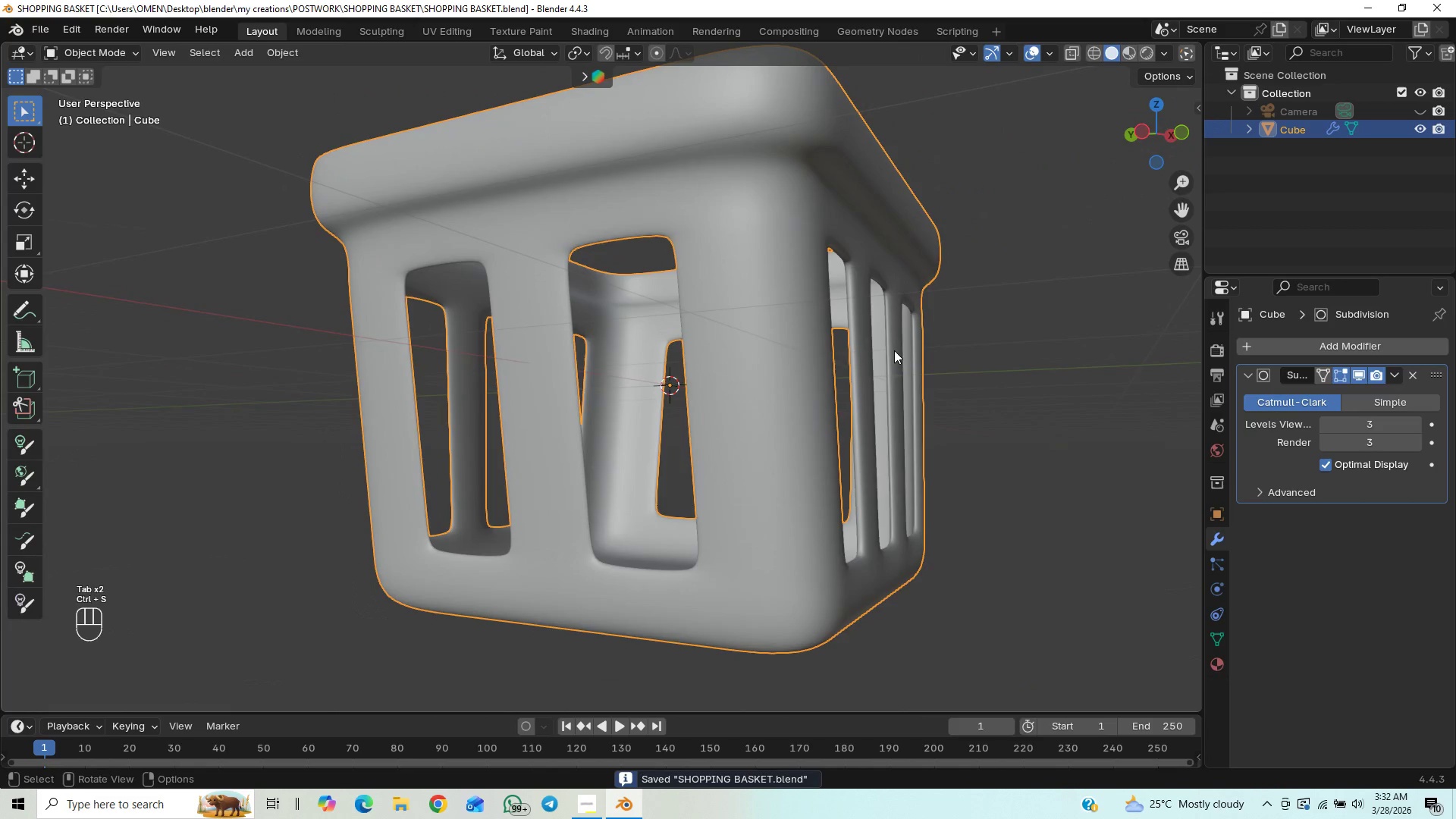 
hold_key(key=ControlLeft, duration=0.34)
 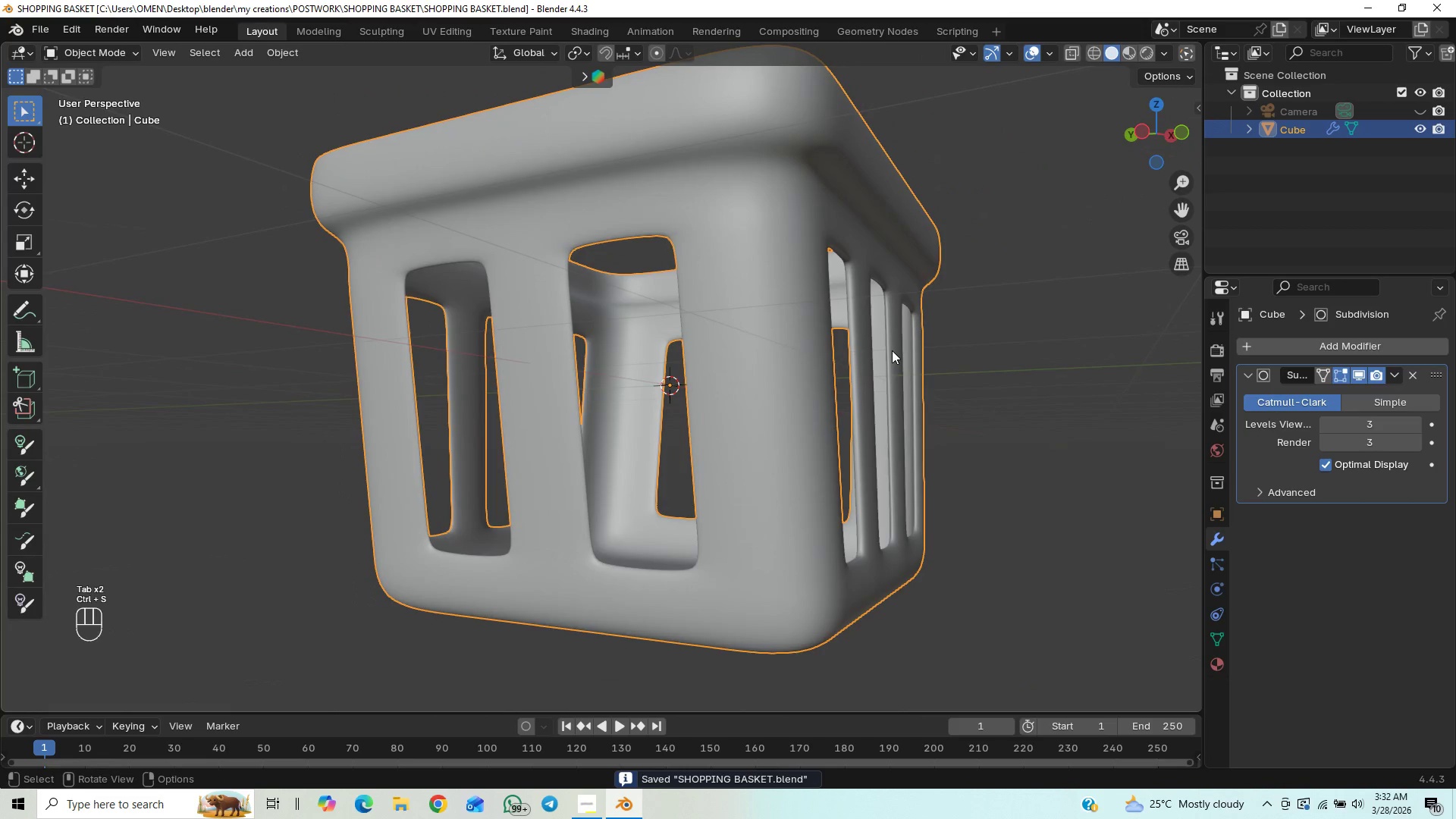 
key(Tab)
 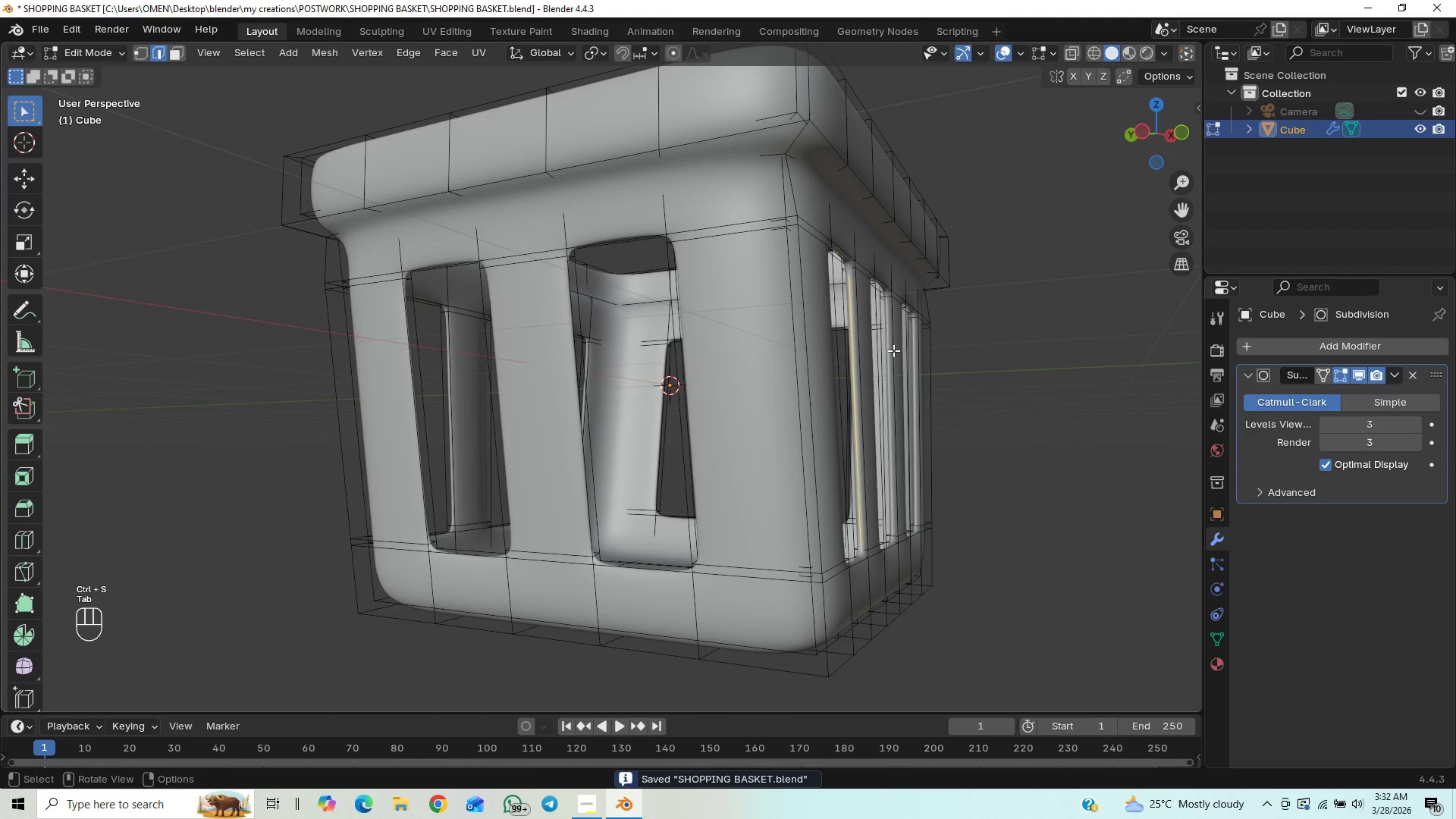 
hold_key(key=ShiftLeft, duration=0.84)
scroll: coordinate [891, 350], scroll_direction: up, amount: 33.0
 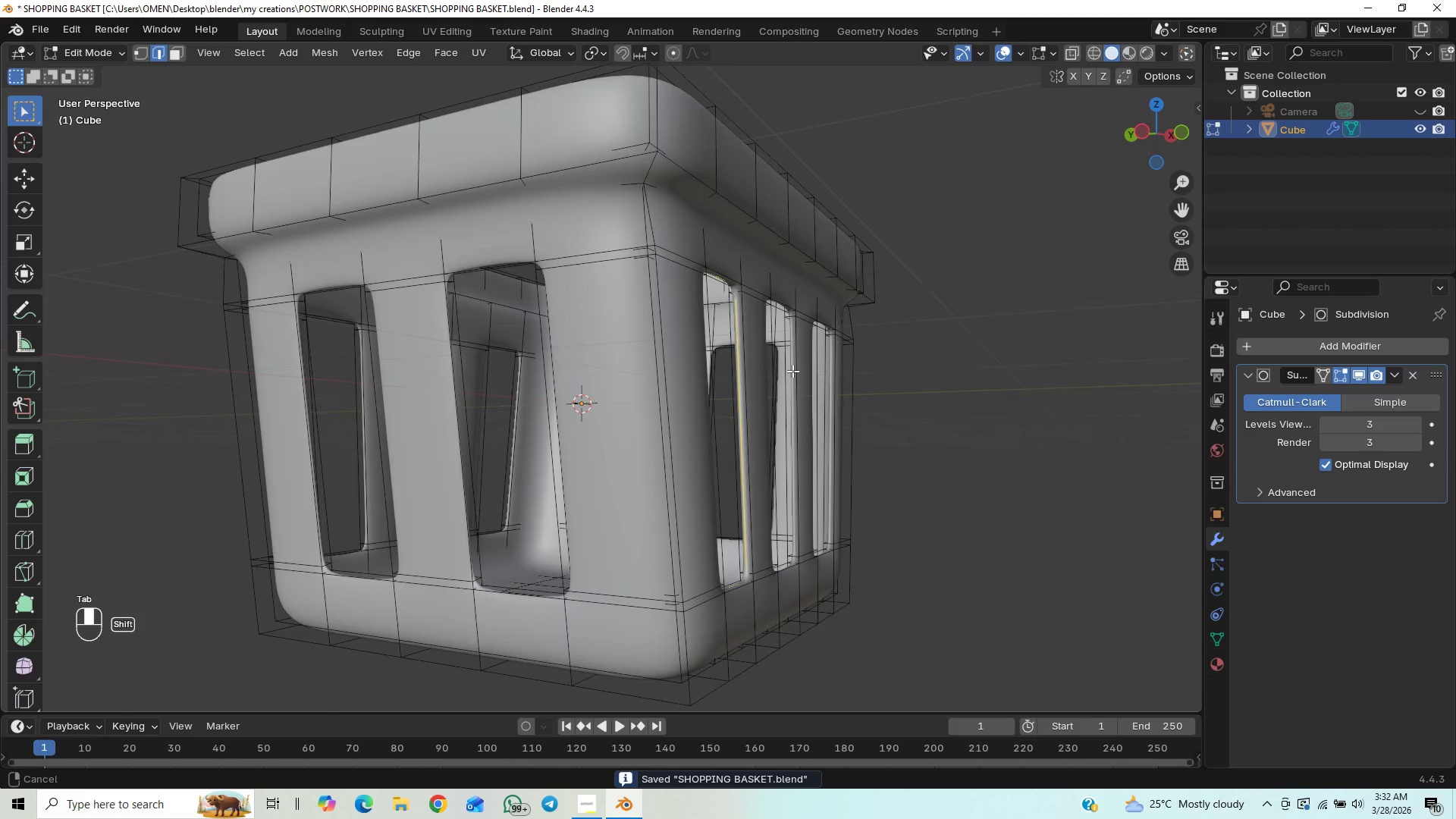 
hold_key(key=ControlLeft, duration=0.58)
 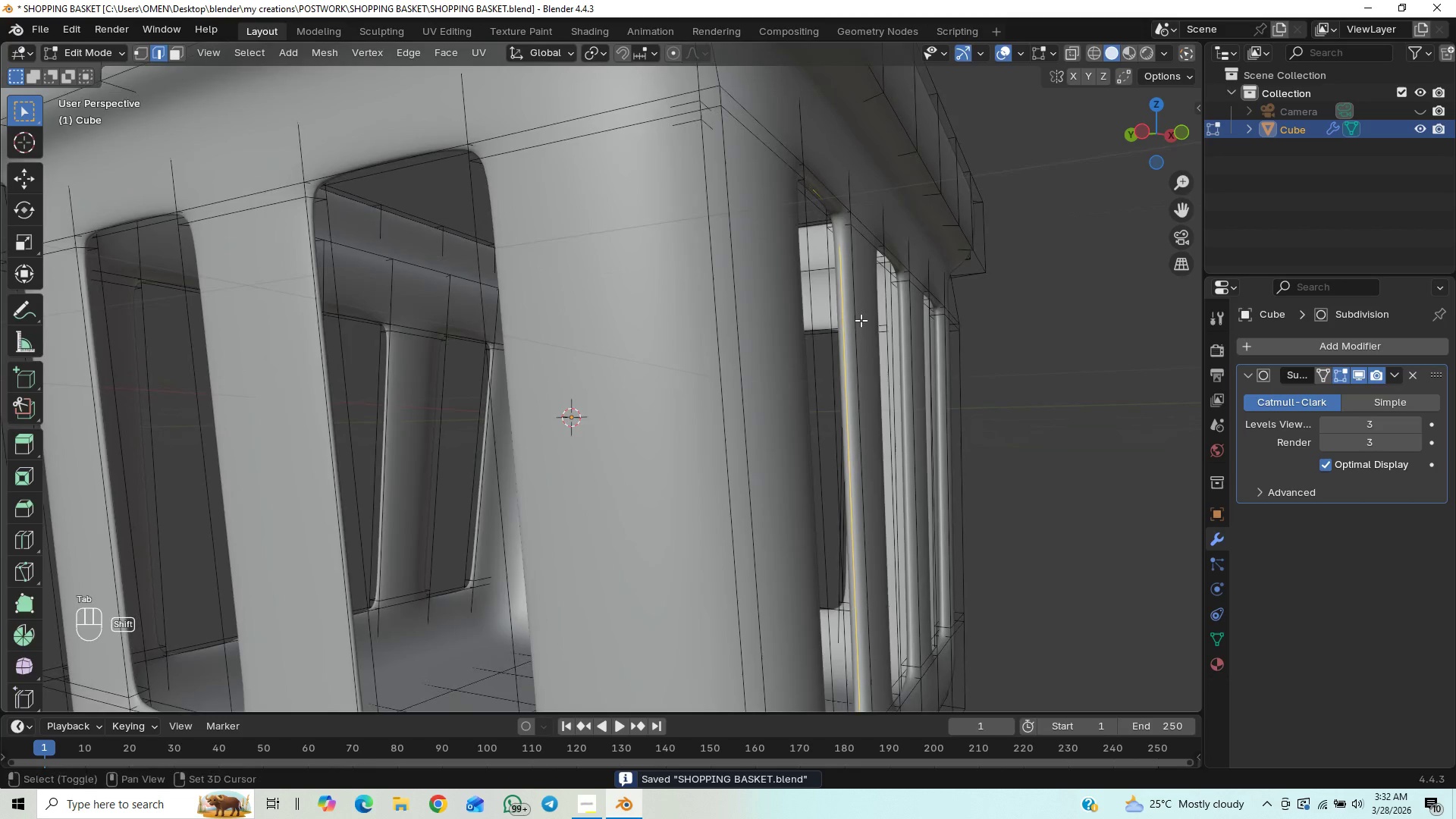 
hold_key(key=ShiftLeft, duration=0.62)
scroll: coordinate [861, 320], scroll_direction: up, amount: 1.0
 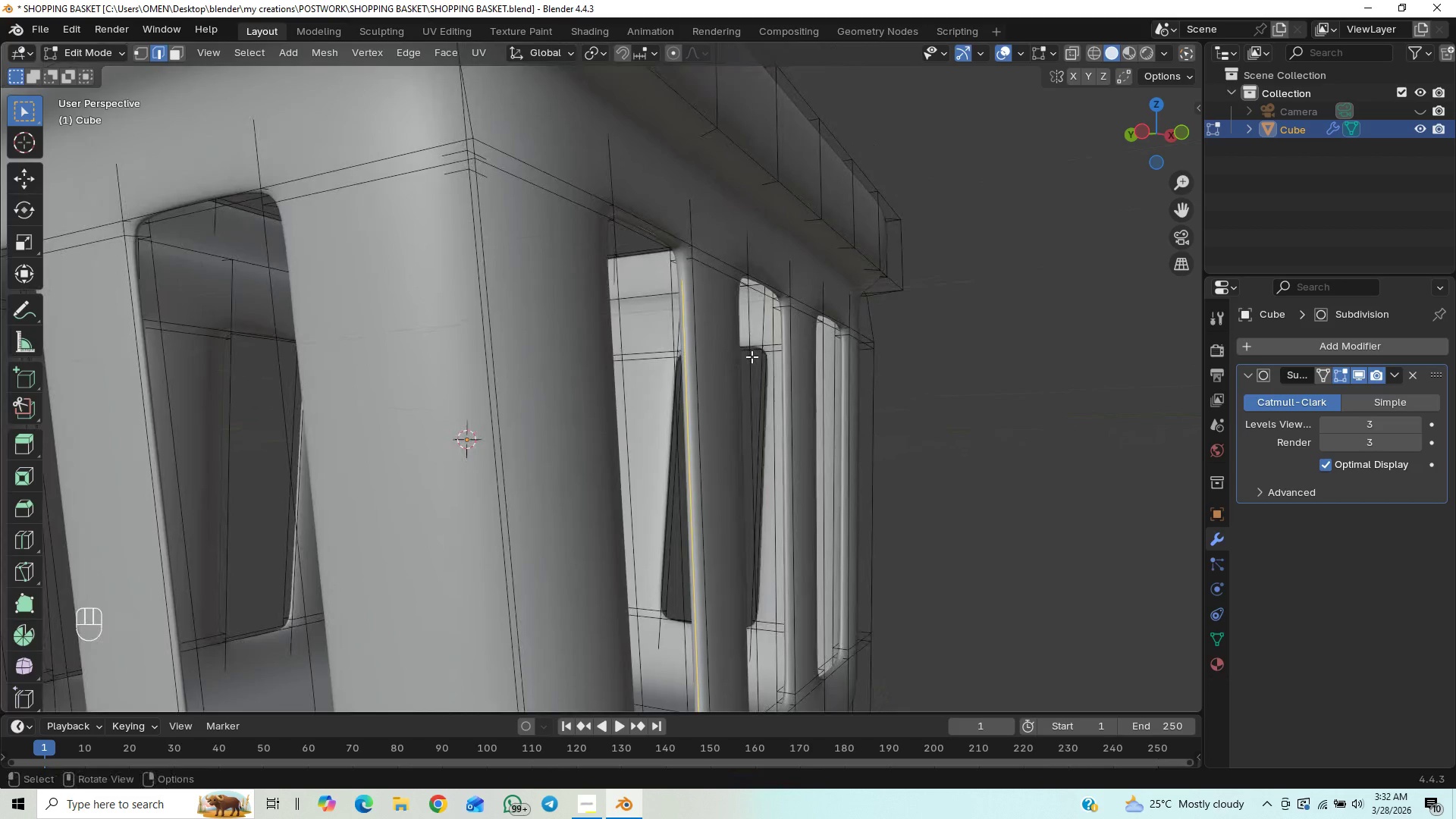 
hold_key(key=ControlLeft, duration=0.53)
 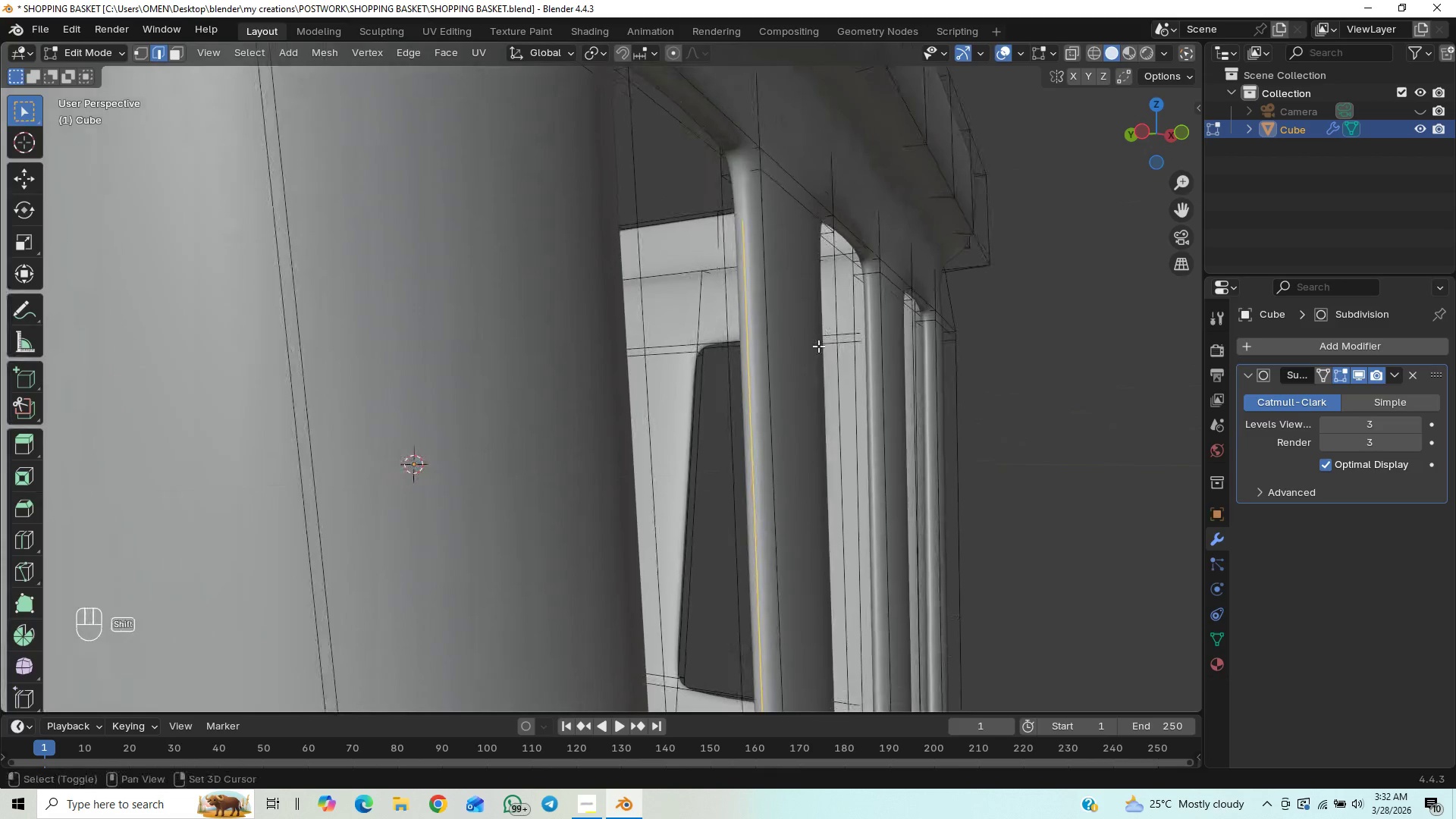 
hold_key(key=ShiftLeft, duration=0.72)
scroll: coordinate [818, 346], scroll_direction: up, amount: 1.0
 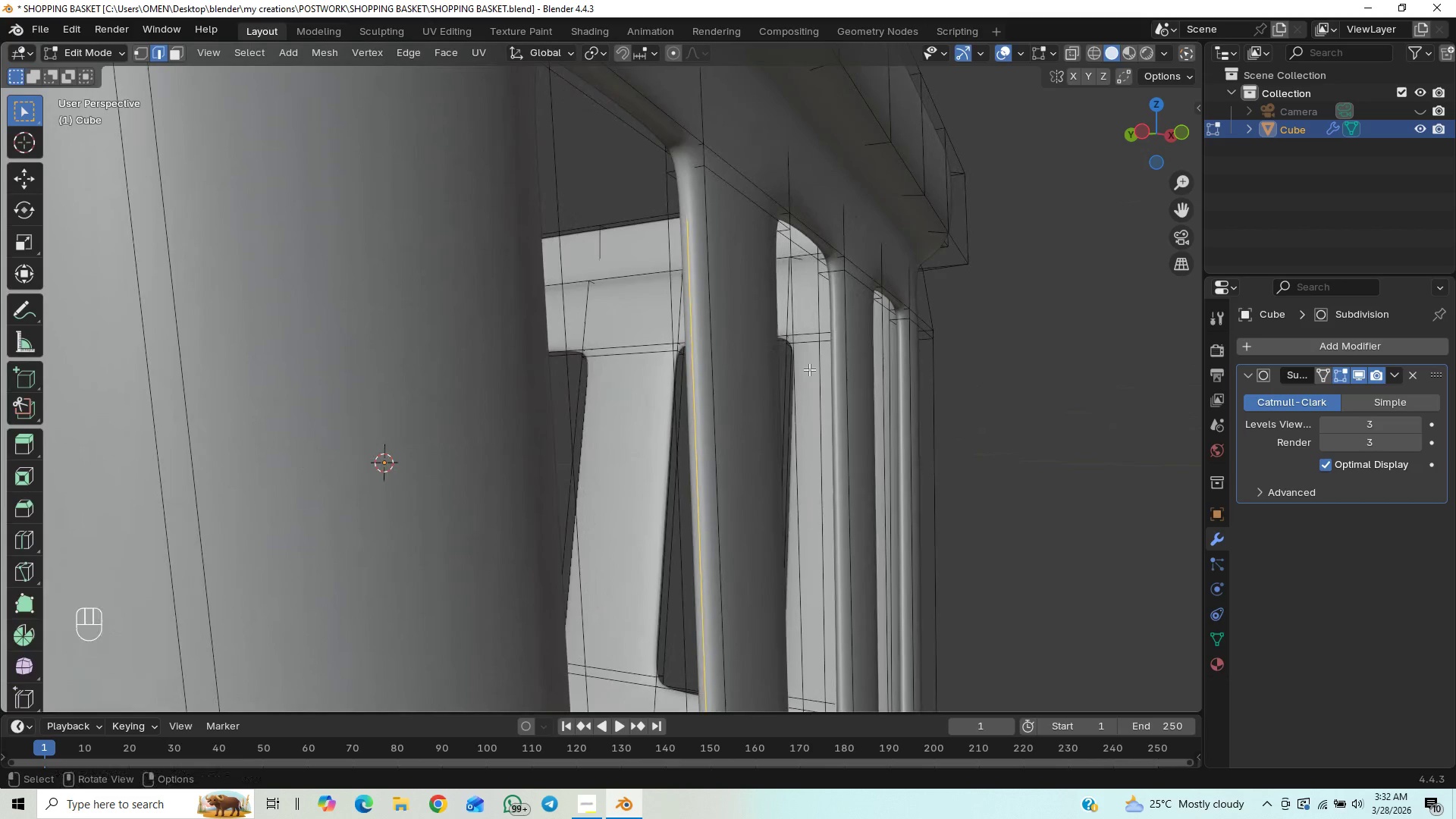 
key(Control+R)
 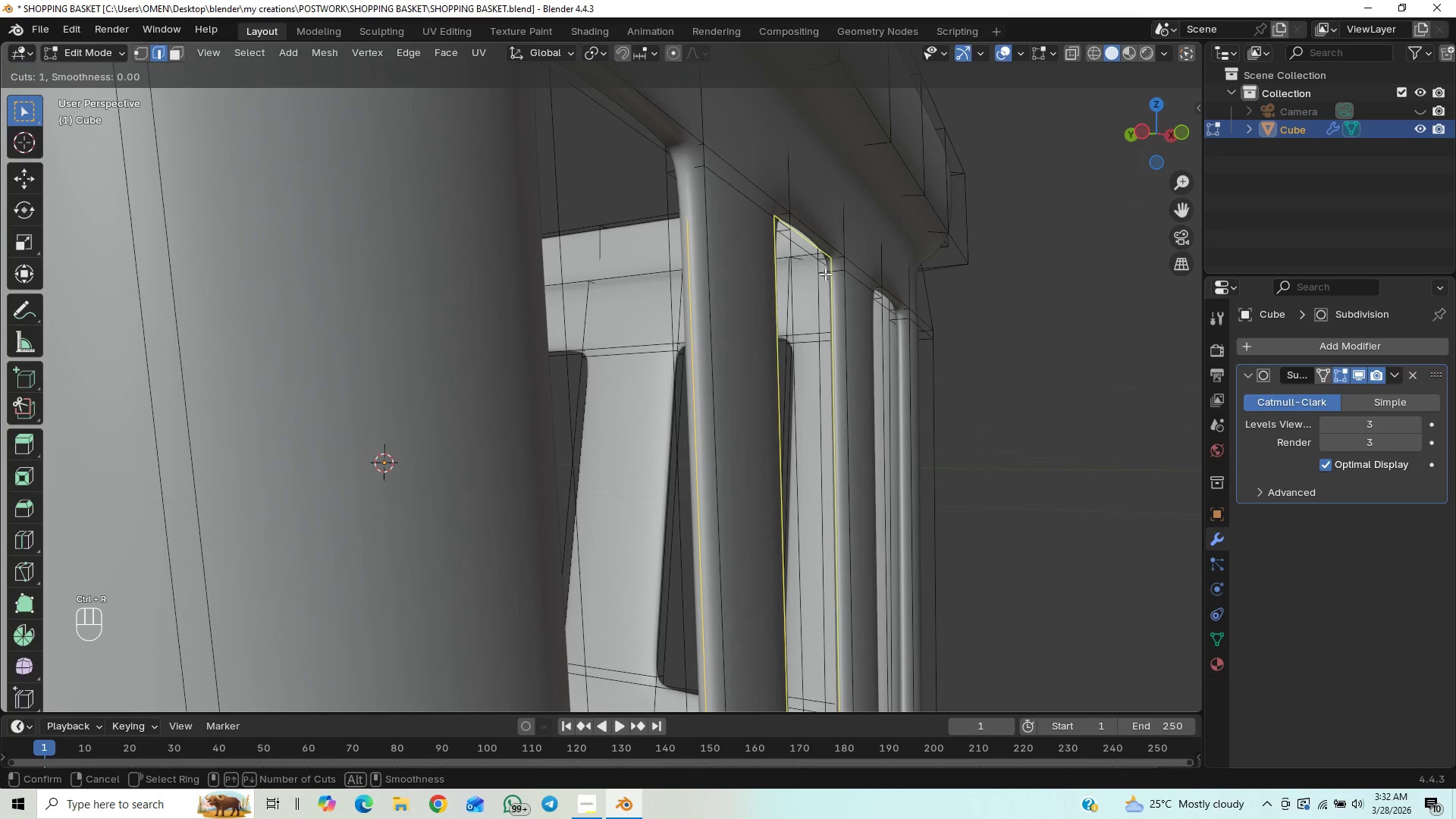 
left_click([825, 274])
 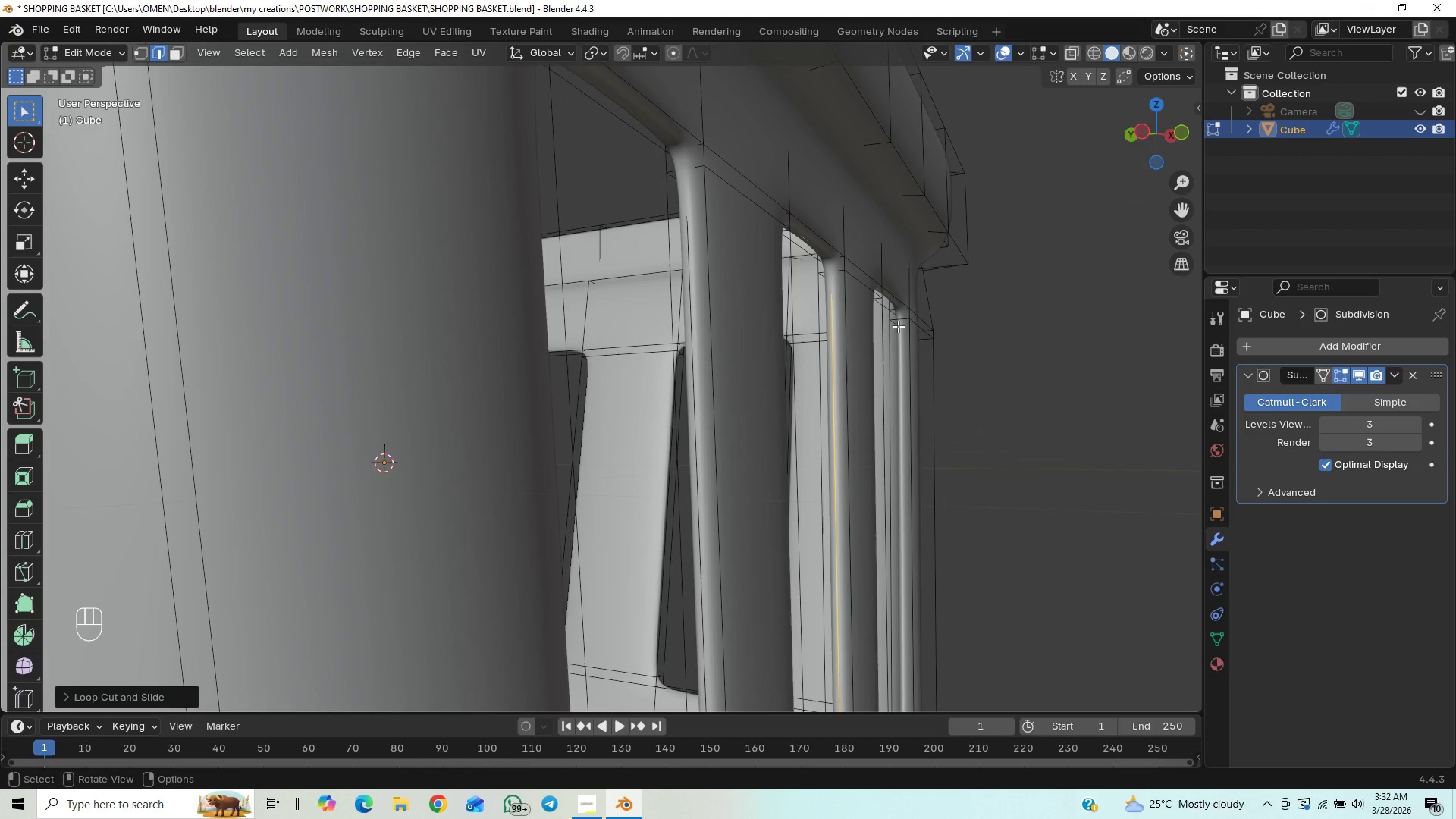 
key(Control+R)
 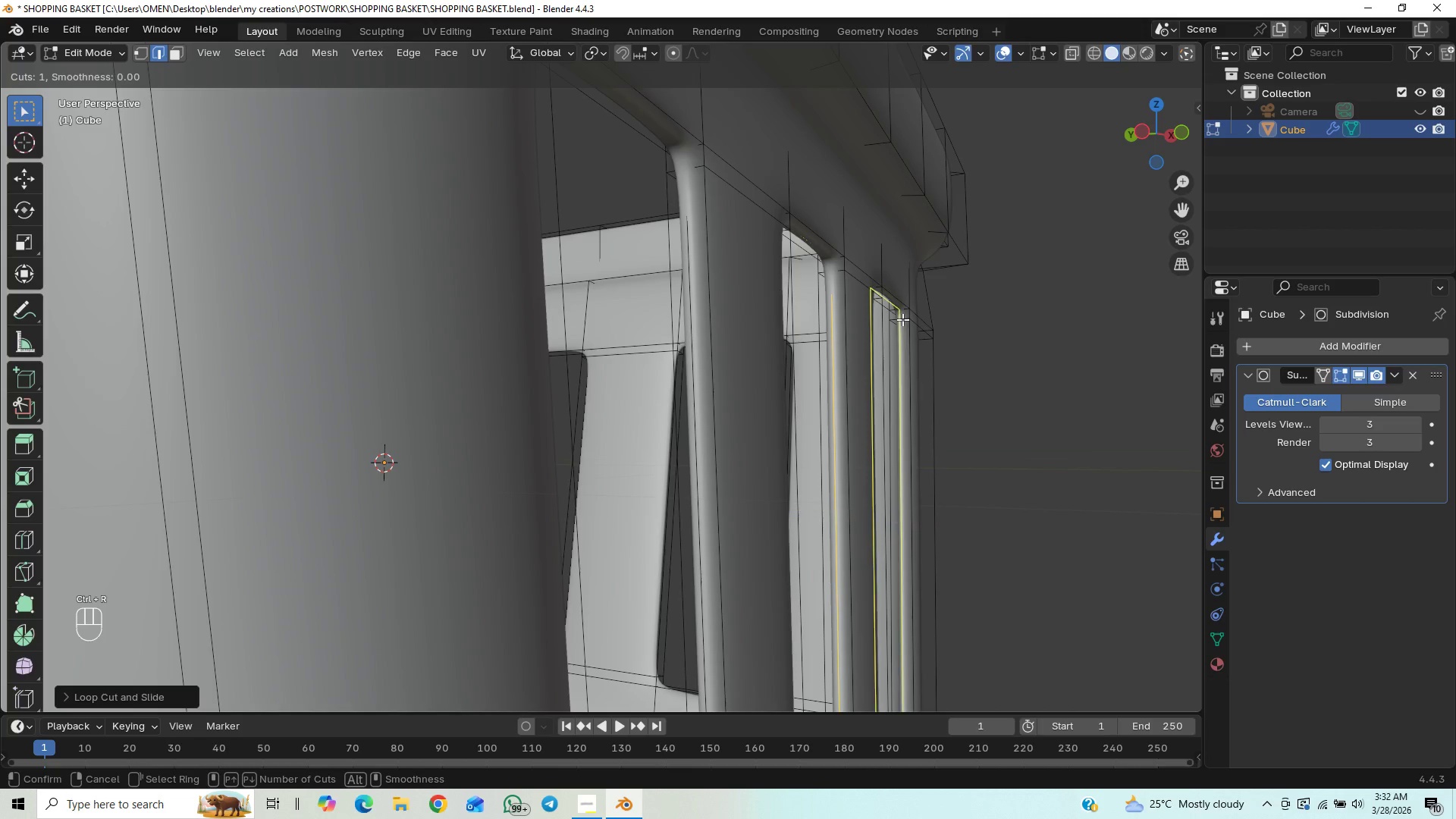 
left_click([902, 318])
 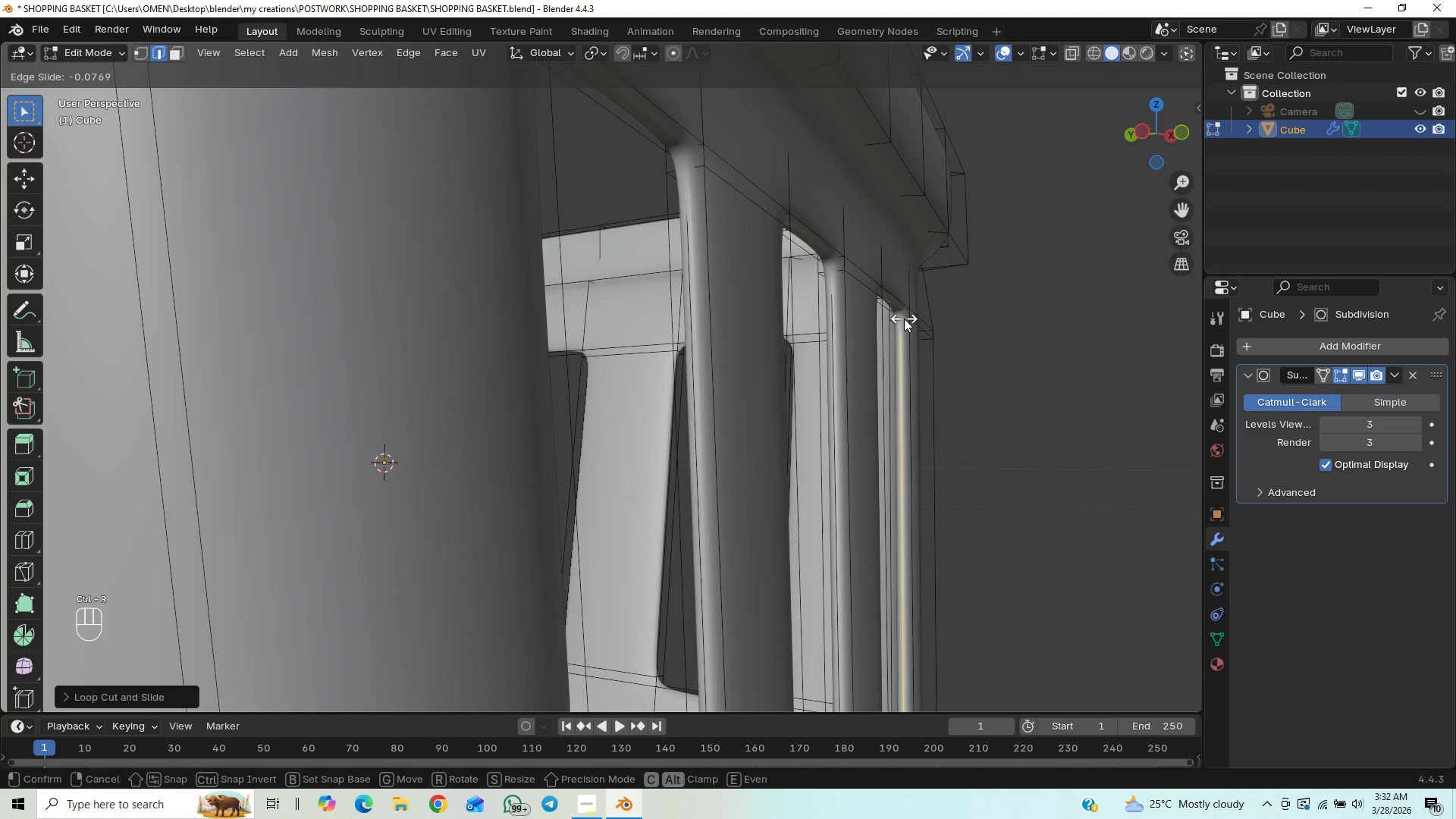 
right_click([904, 318])
 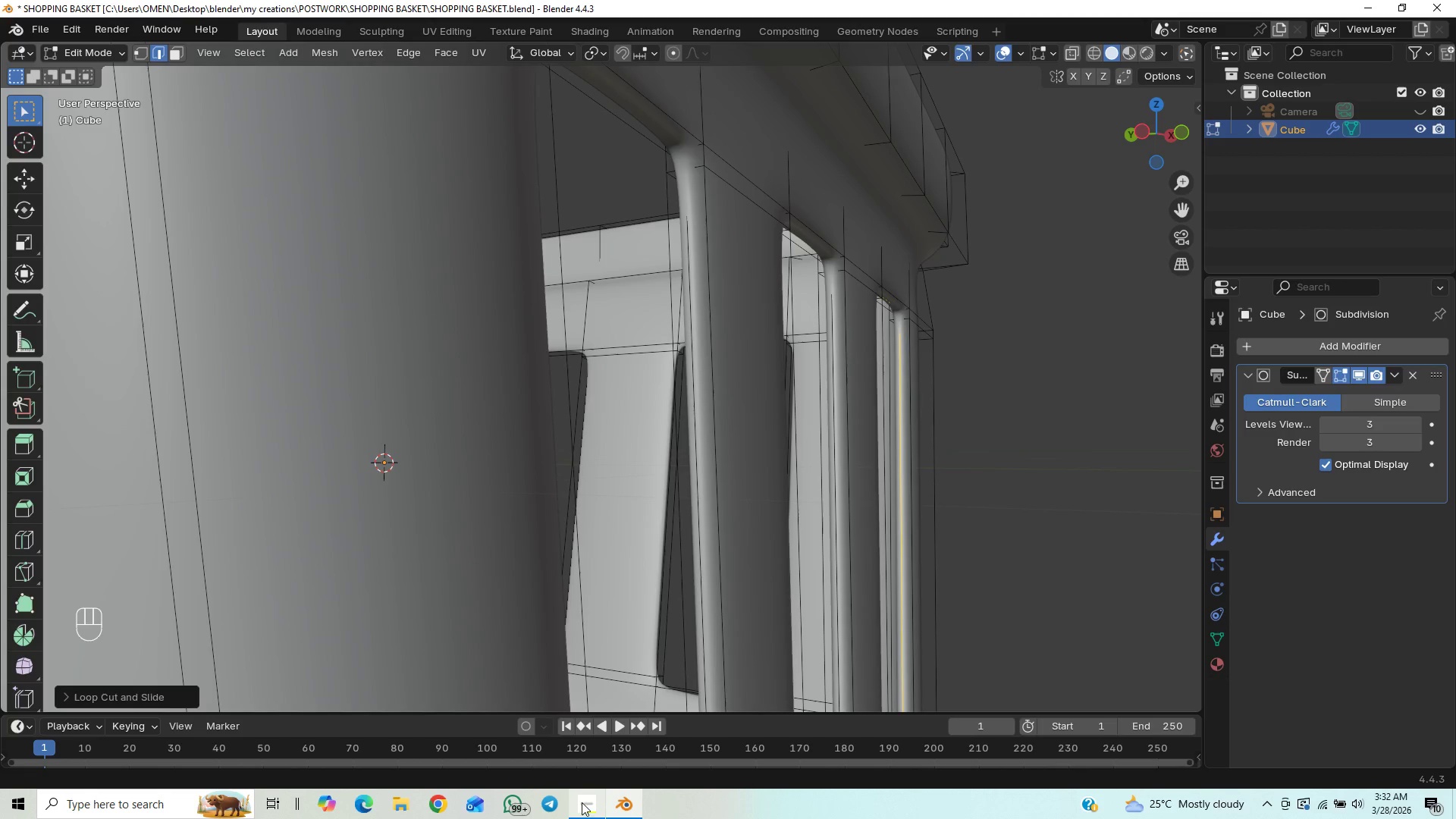 
left_click([586, 799])